 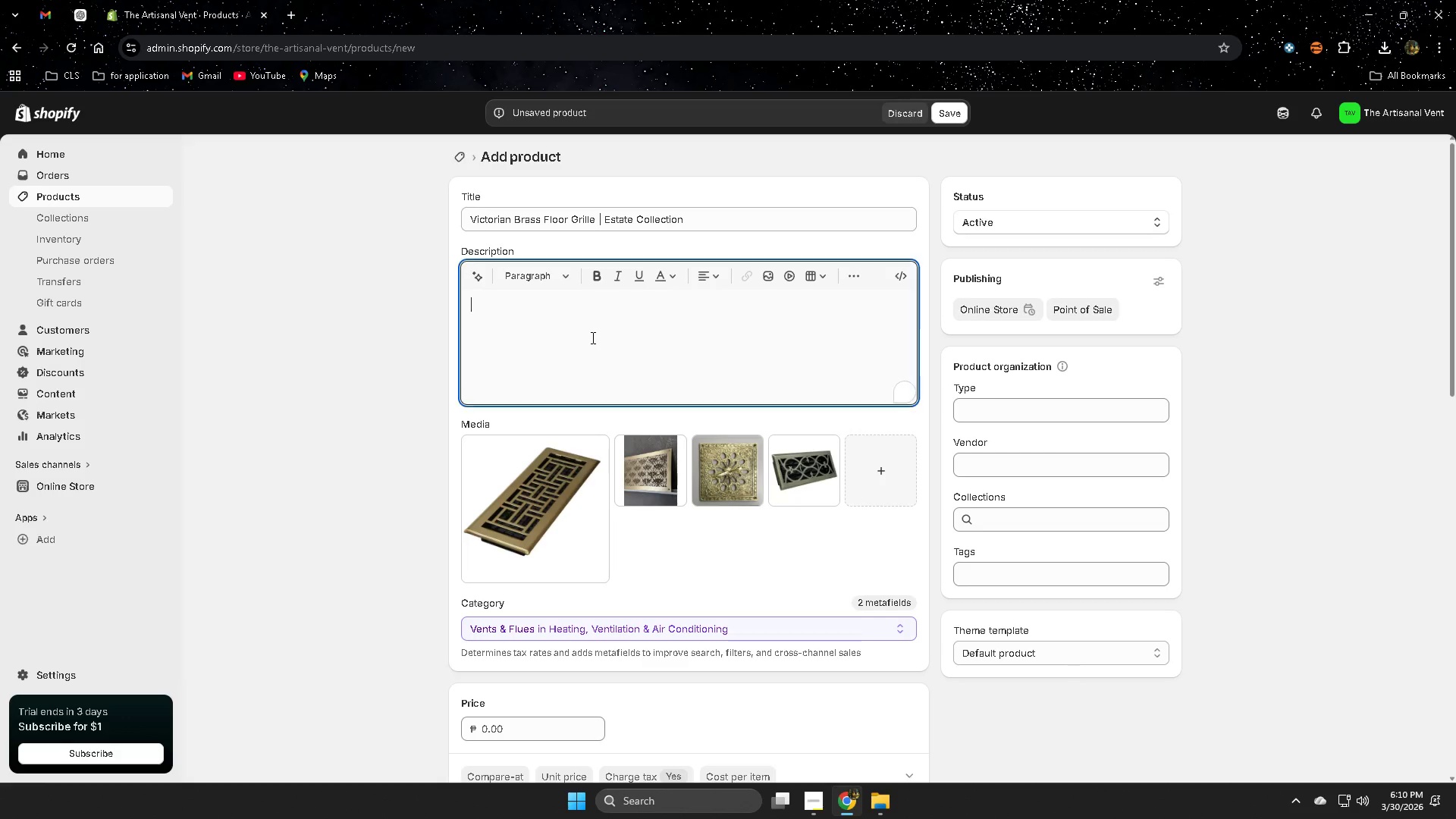 
key(Control+V)
 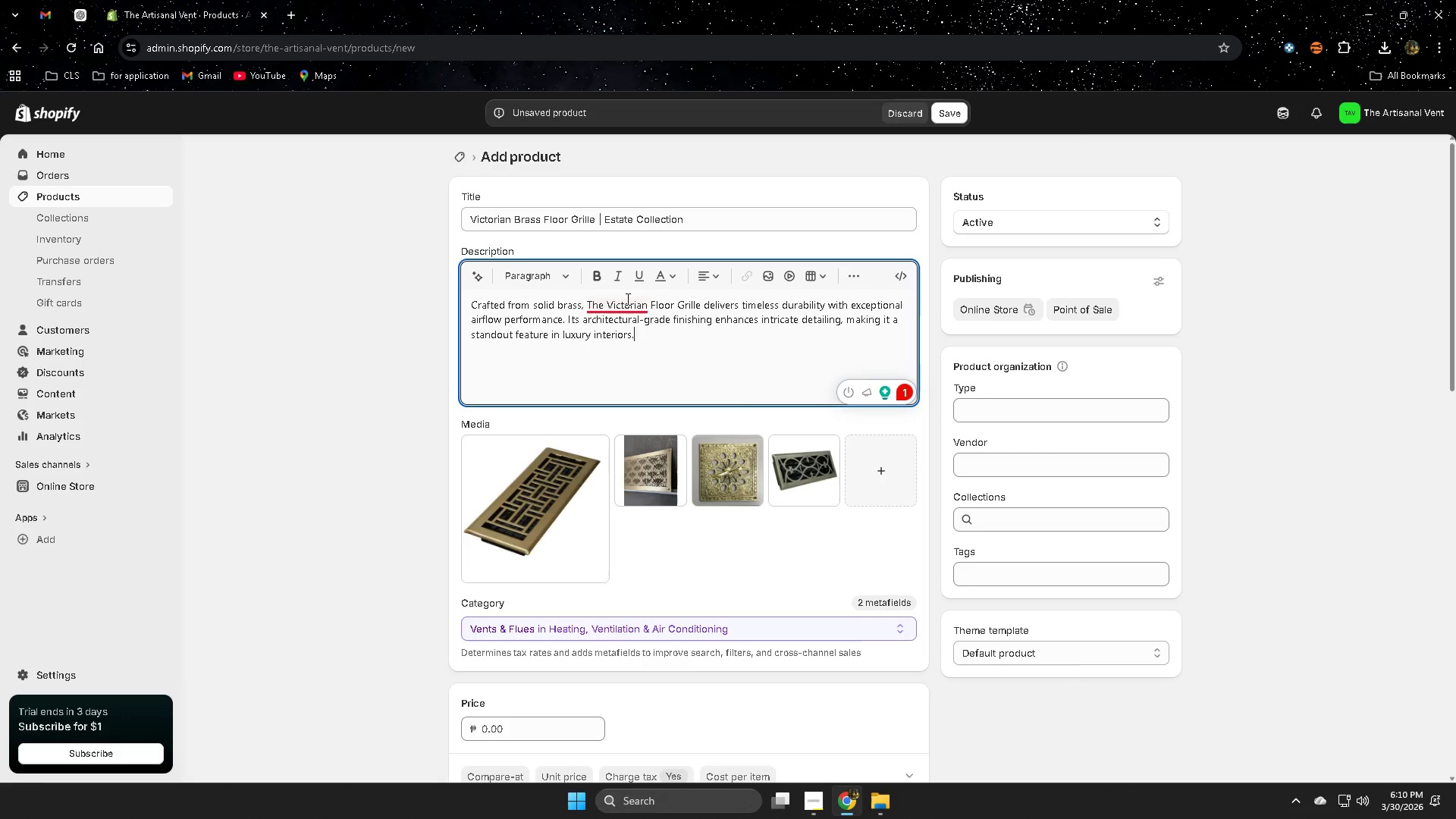 
mouse_move([524, 369])
 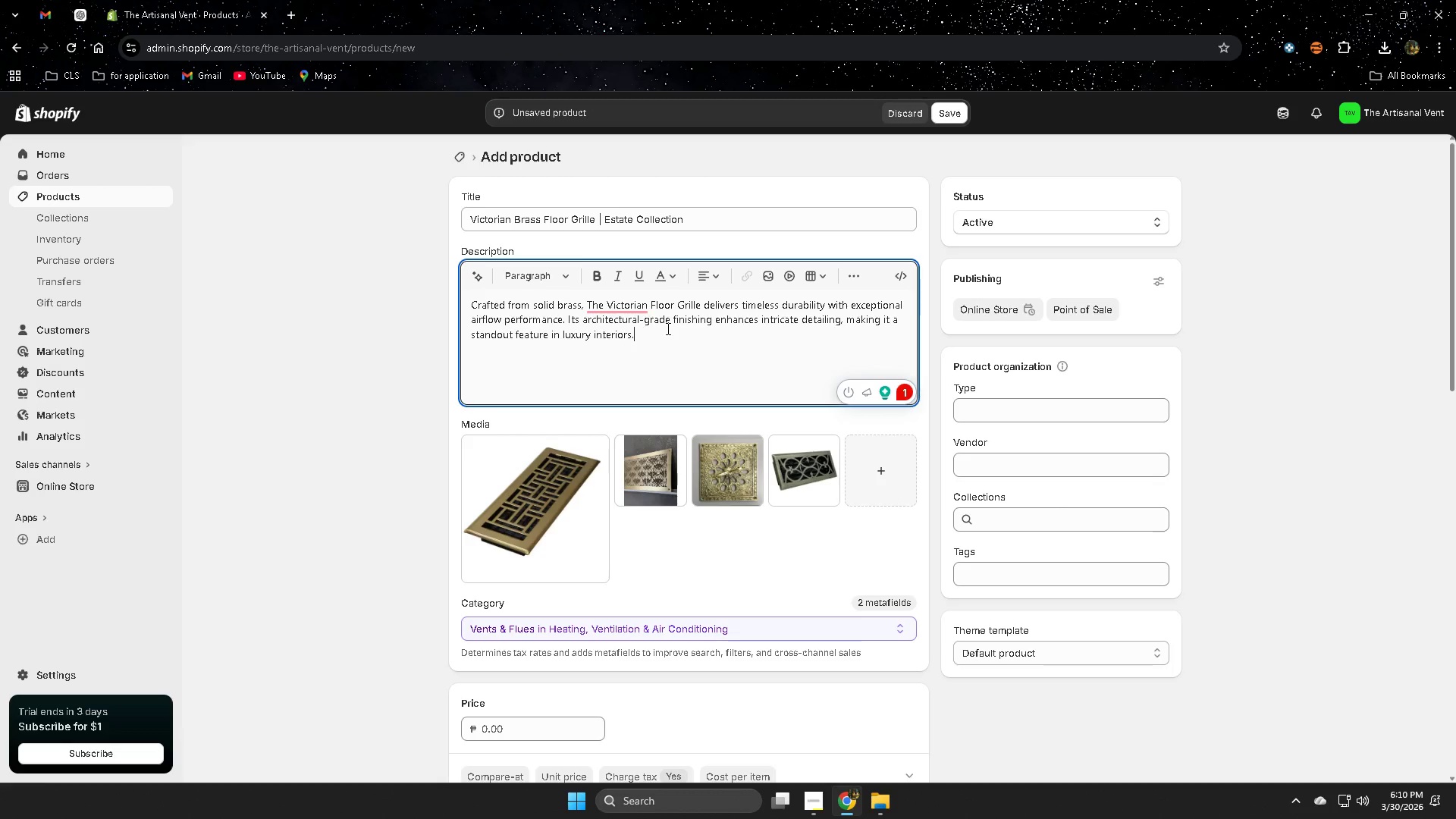 
mouse_move([861, 772])
 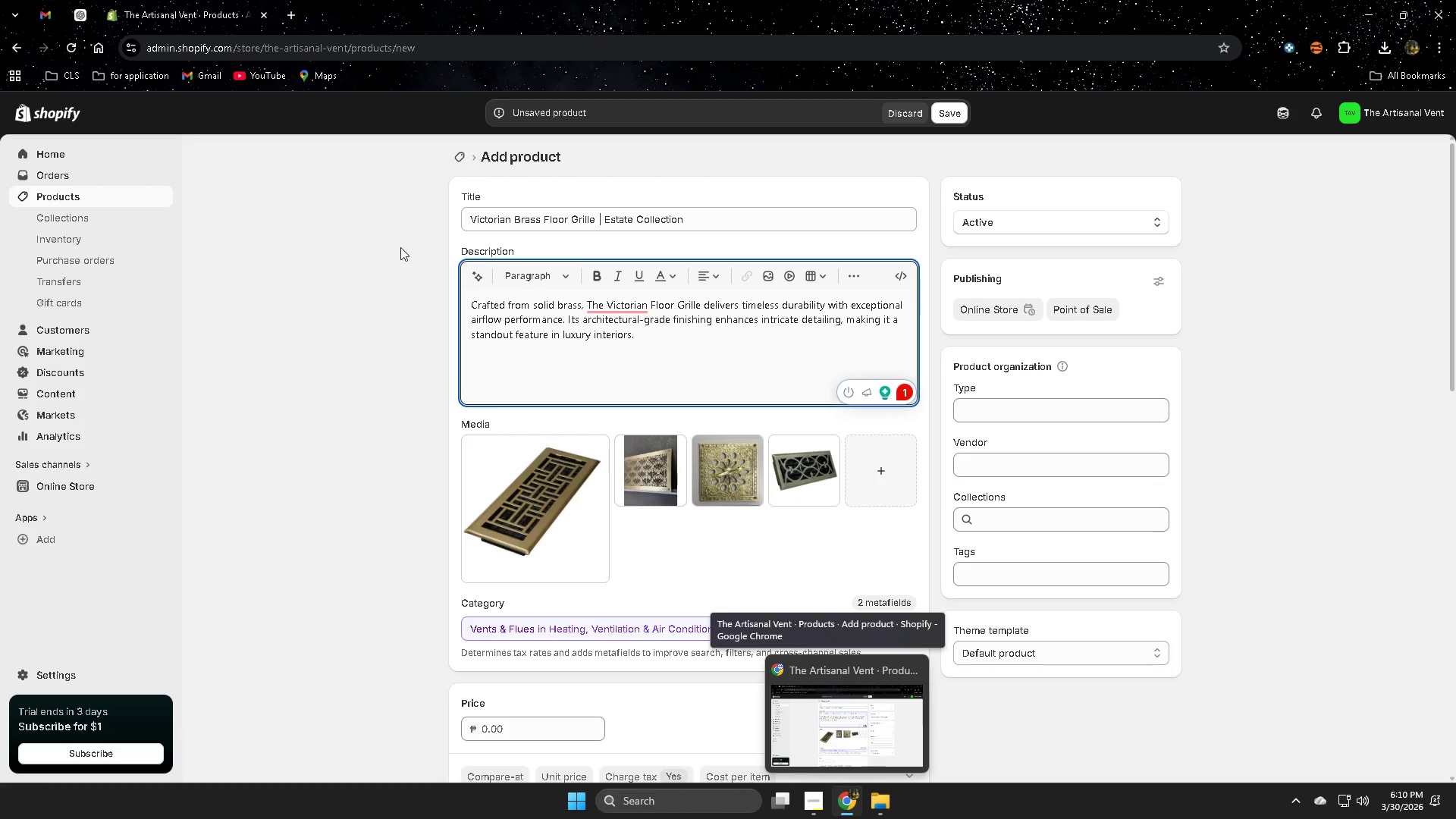 
mouse_move([144, 2])
 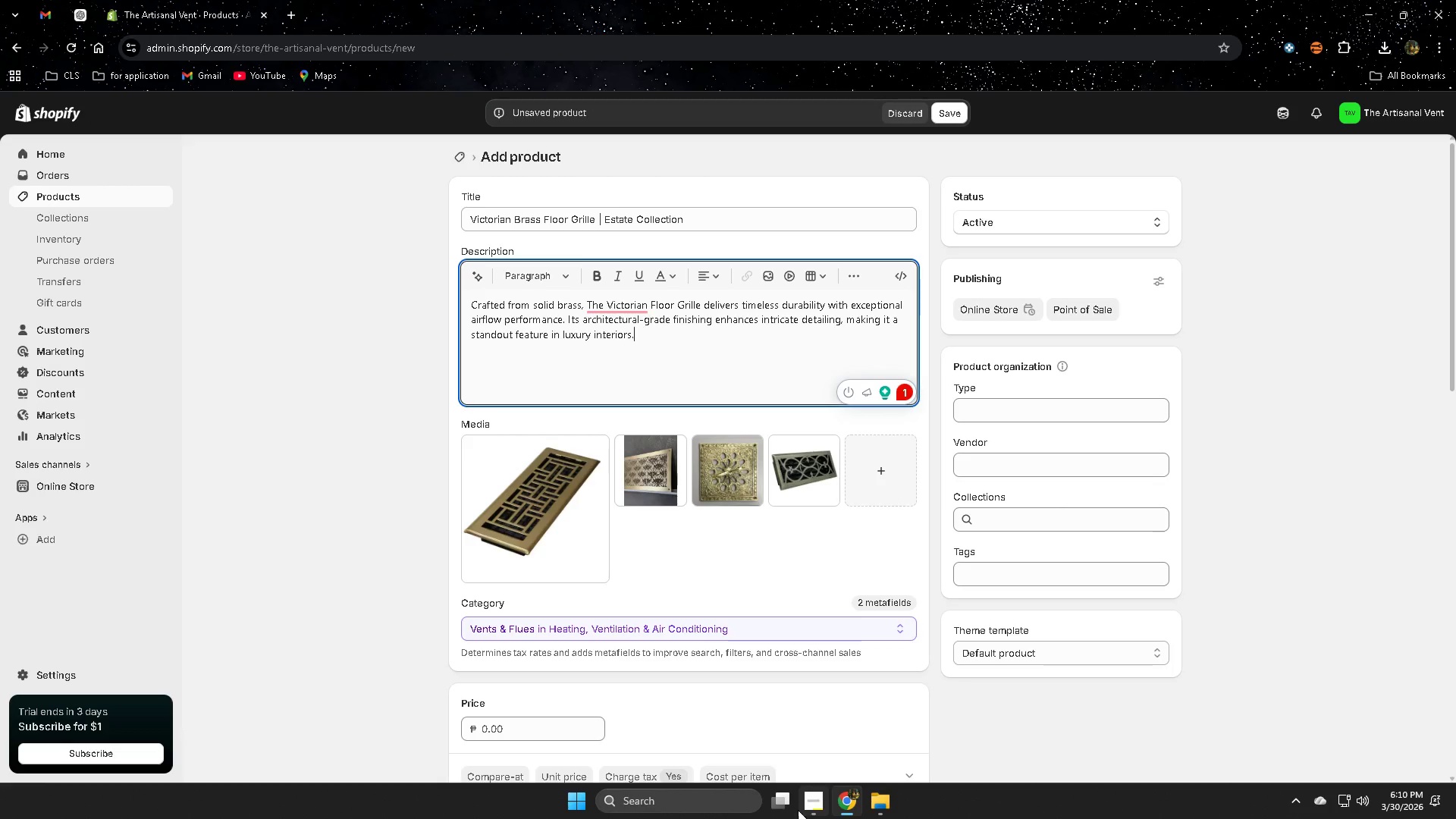 
left_click([807, 804])